 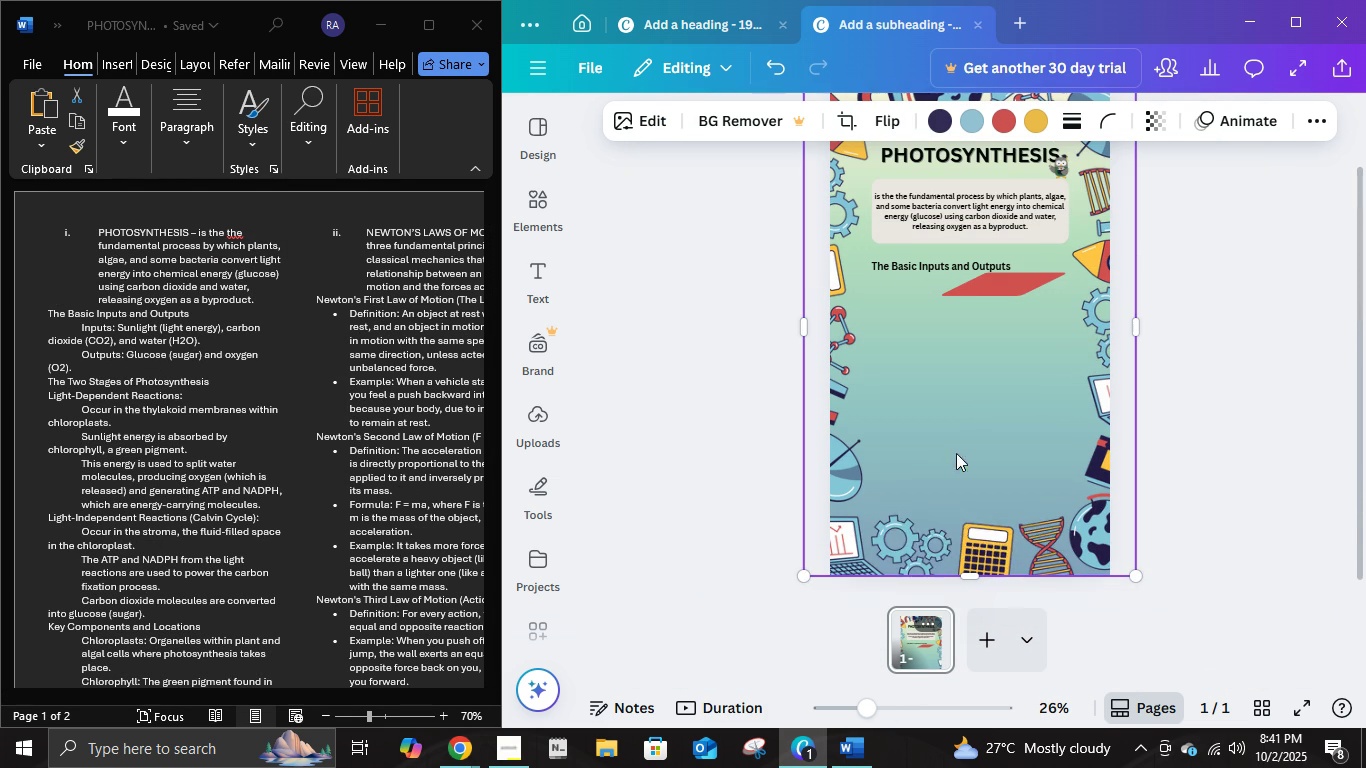 
scroll: coordinate [1072, 392], scroll_direction: down, amount: 4.0
 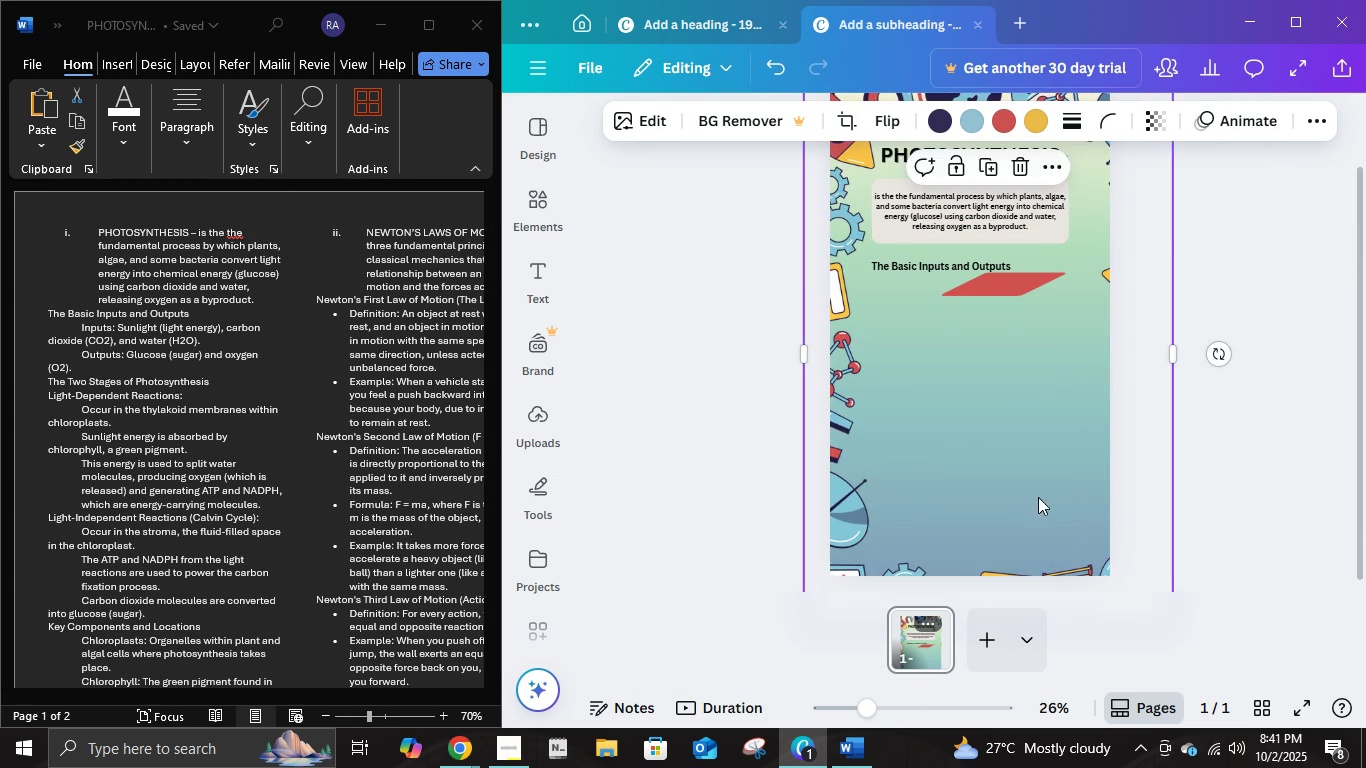 
mouse_move([1040, 466])
 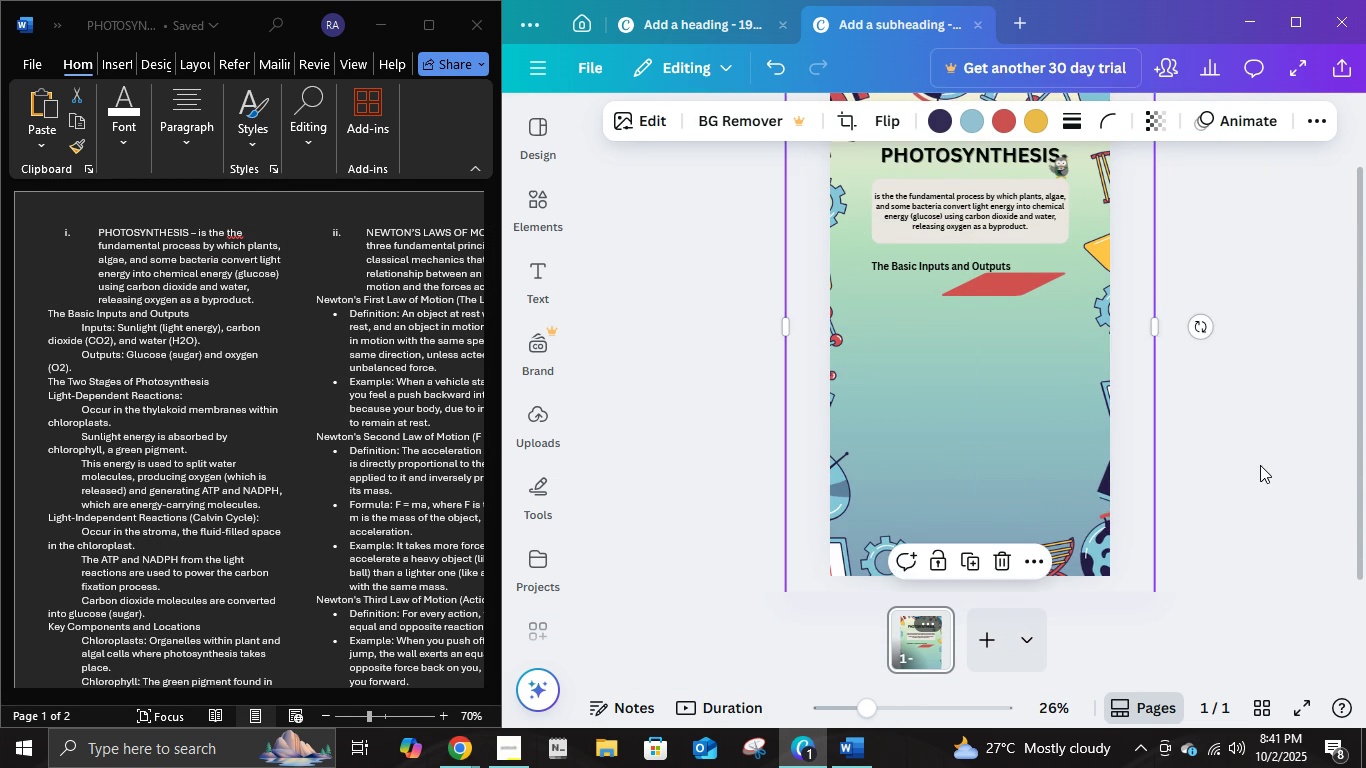 
left_click([1260, 465])
 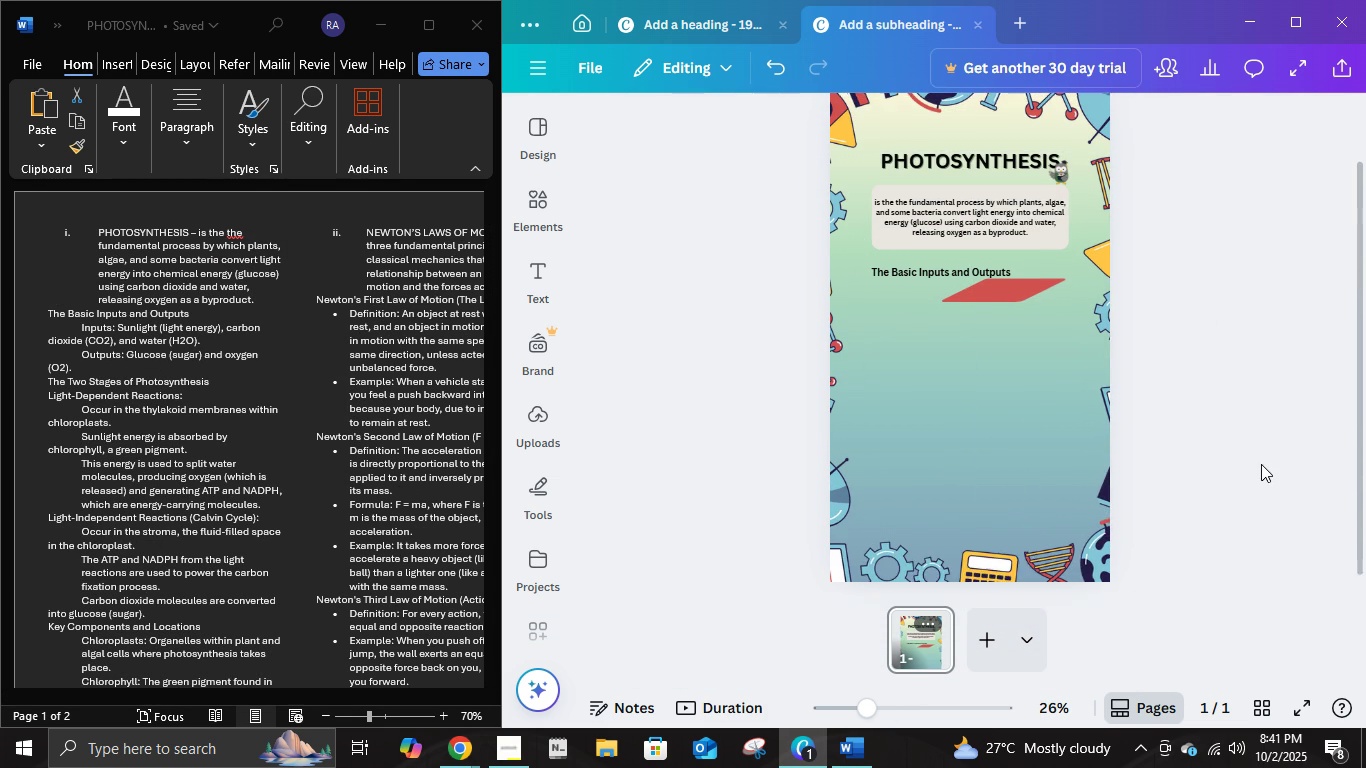 
scroll: coordinate [1261, 463], scroll_direction: up, amount: 4.0
 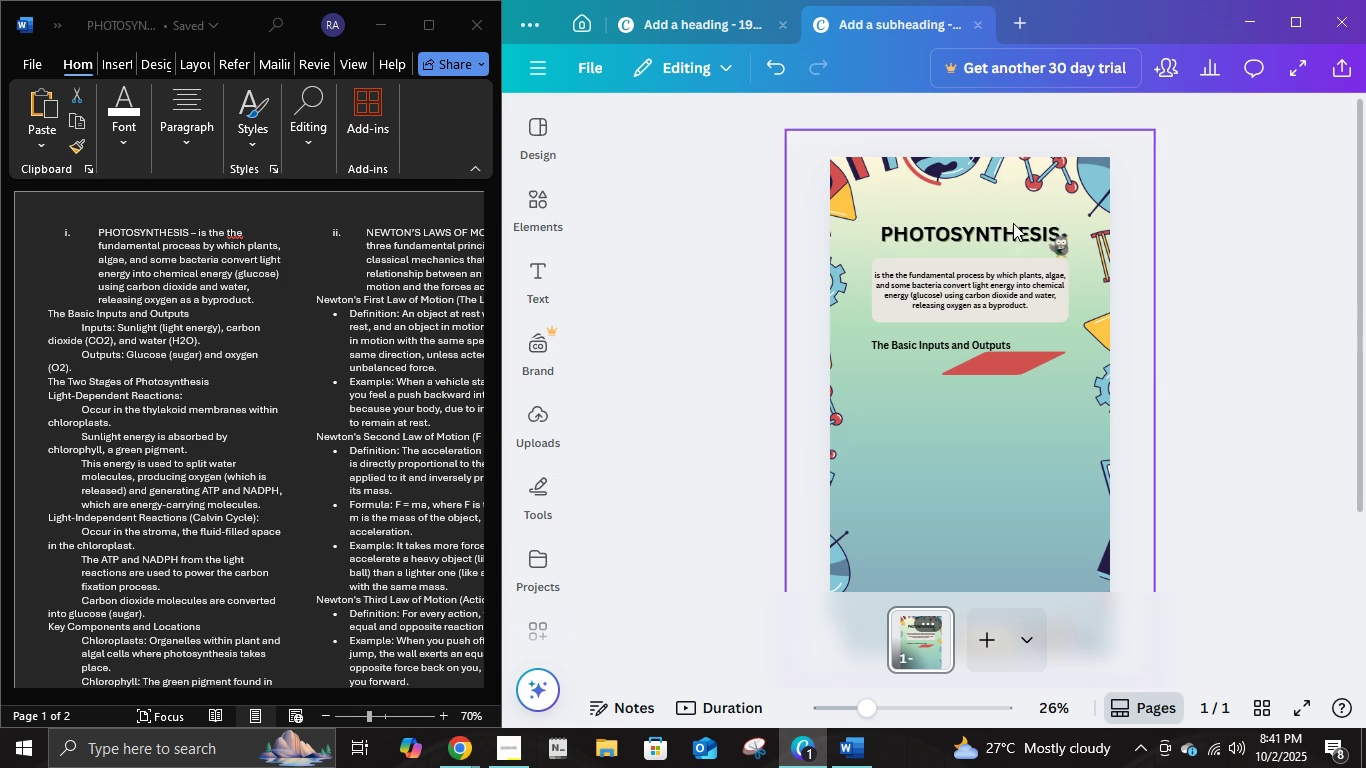 
left_click([1013, 231])